 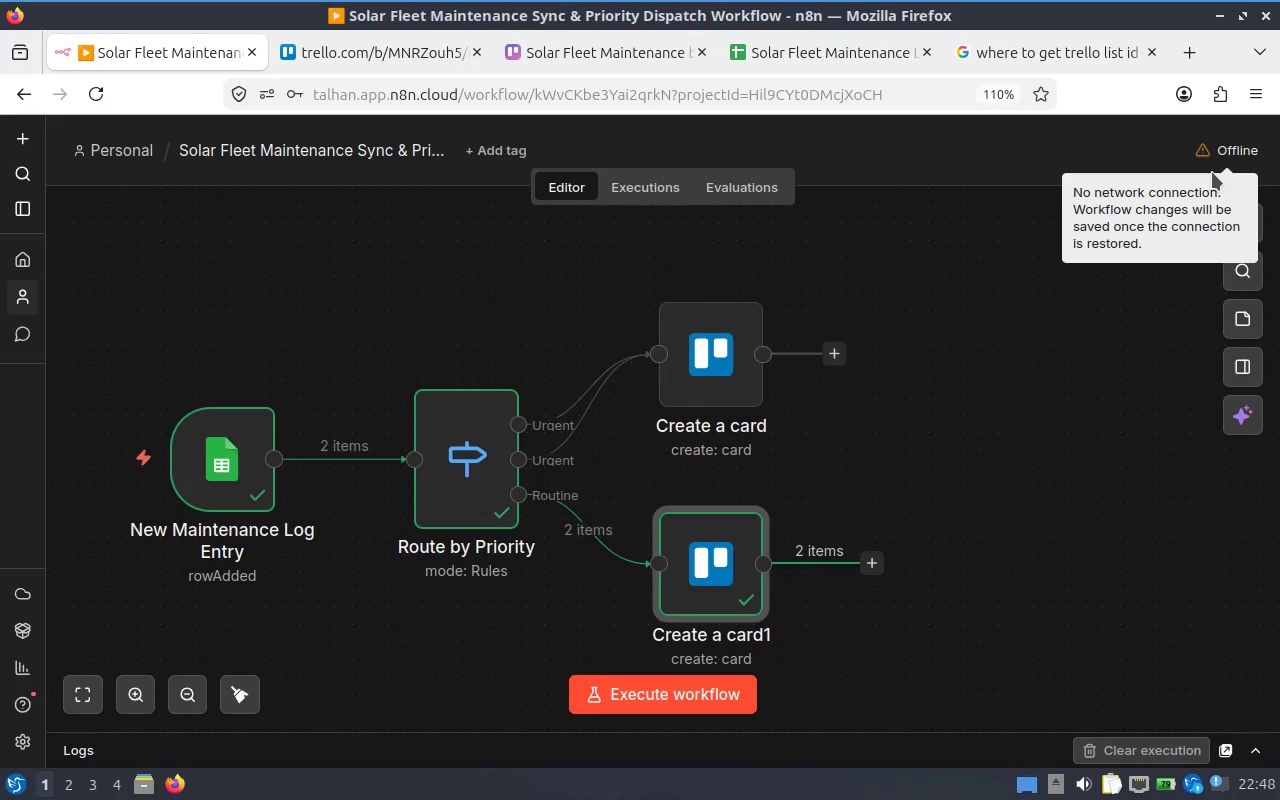 
left_click([90, 97])
 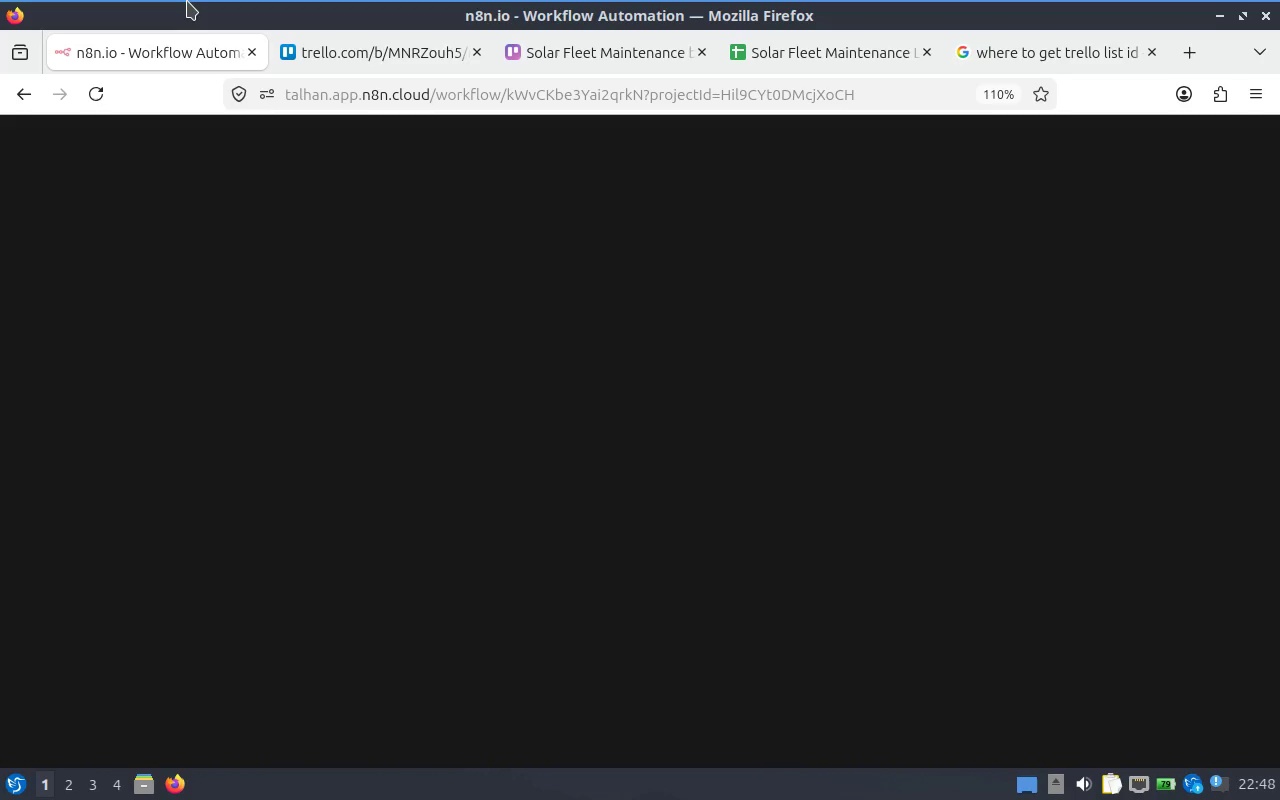 
wait(29.34)
 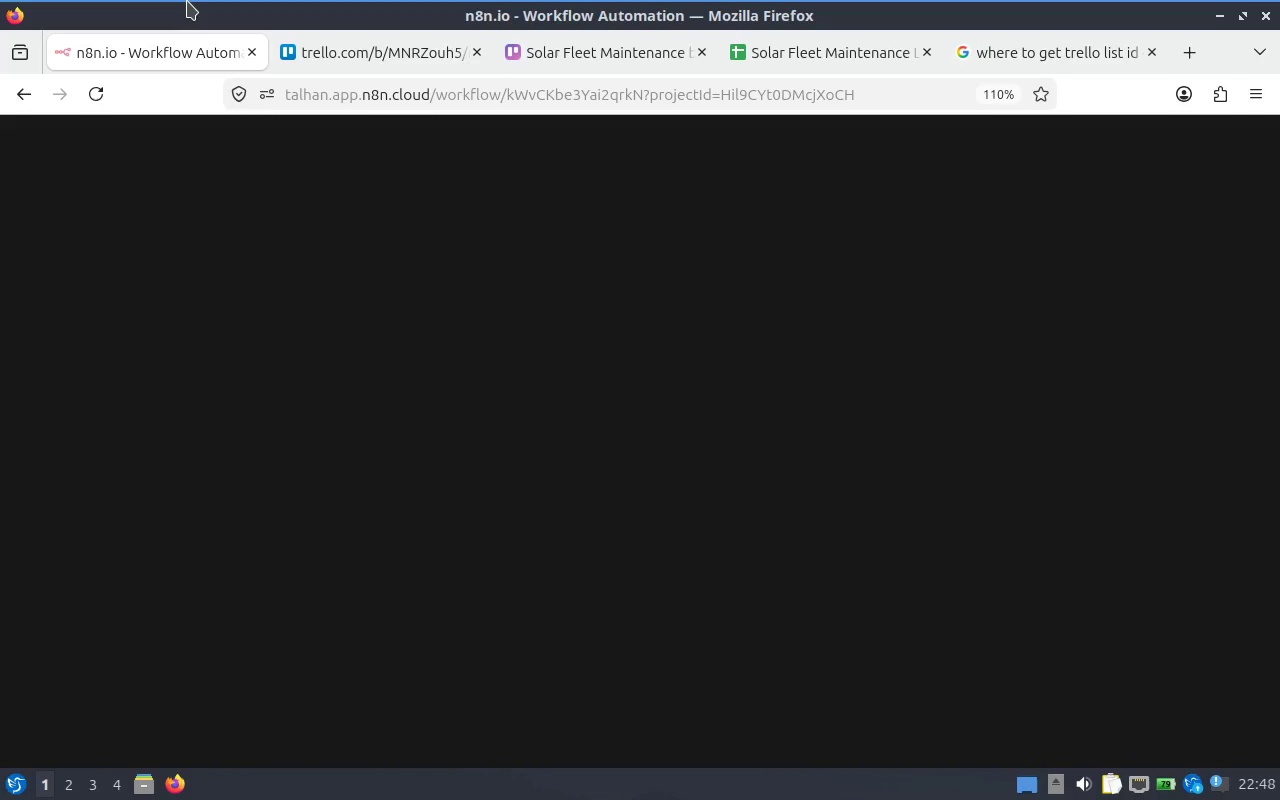 
left_click([377, 68])
 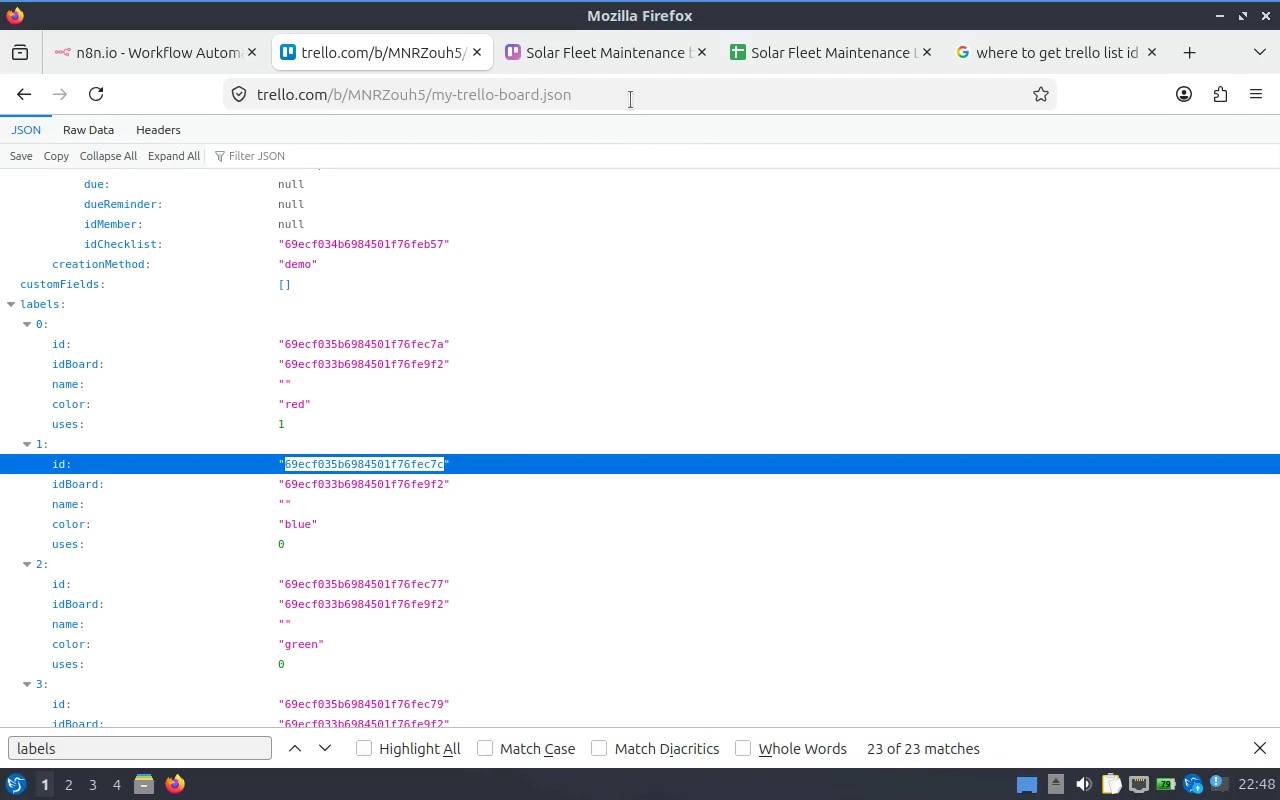 
left_click([590, 53])
 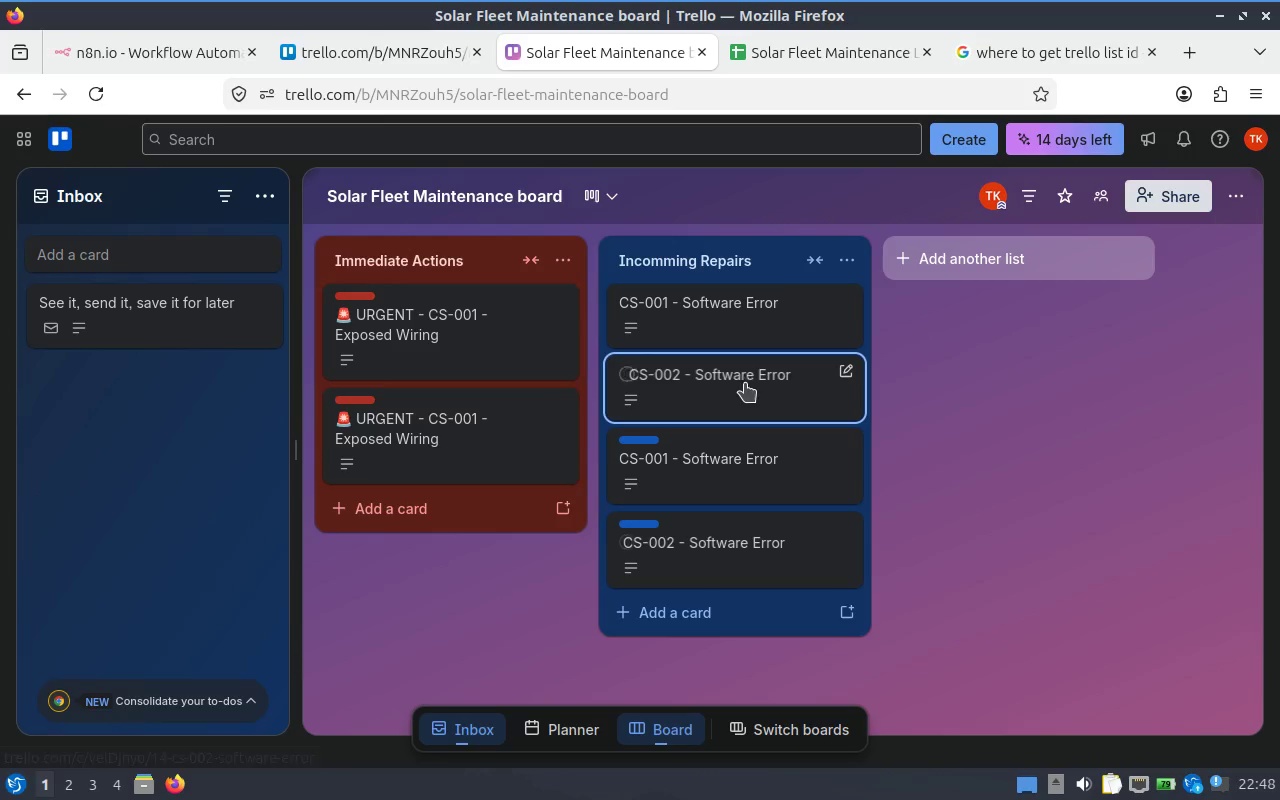 
left_click([625, 376])
 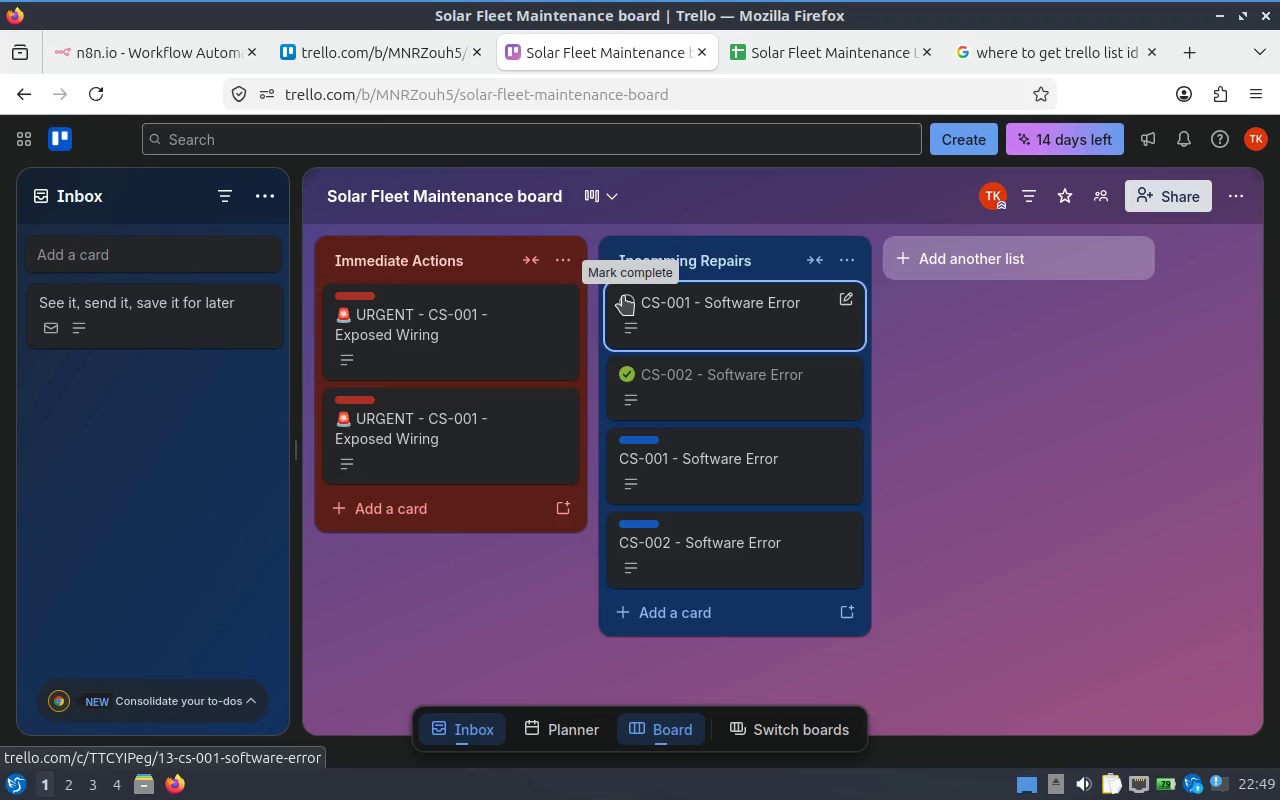 
left_click([627, 298])
 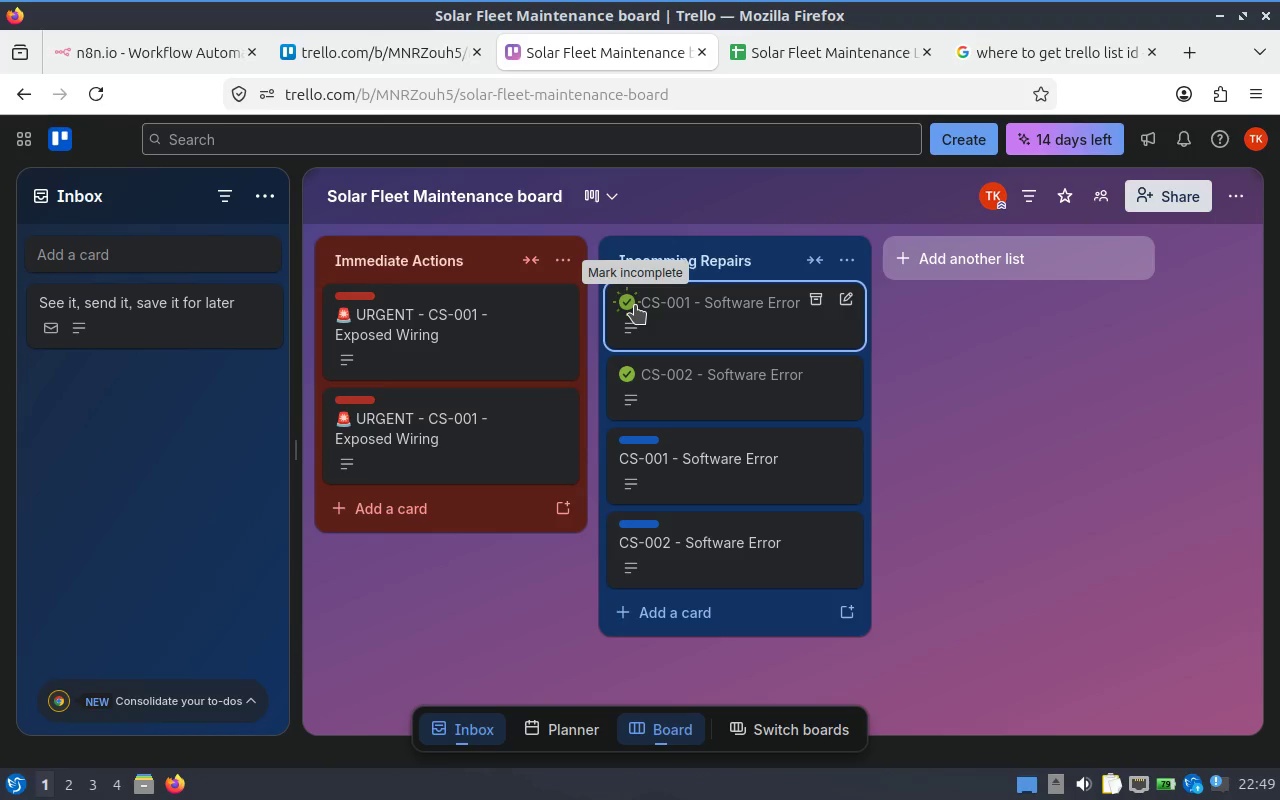 
left_click([633, 305])
 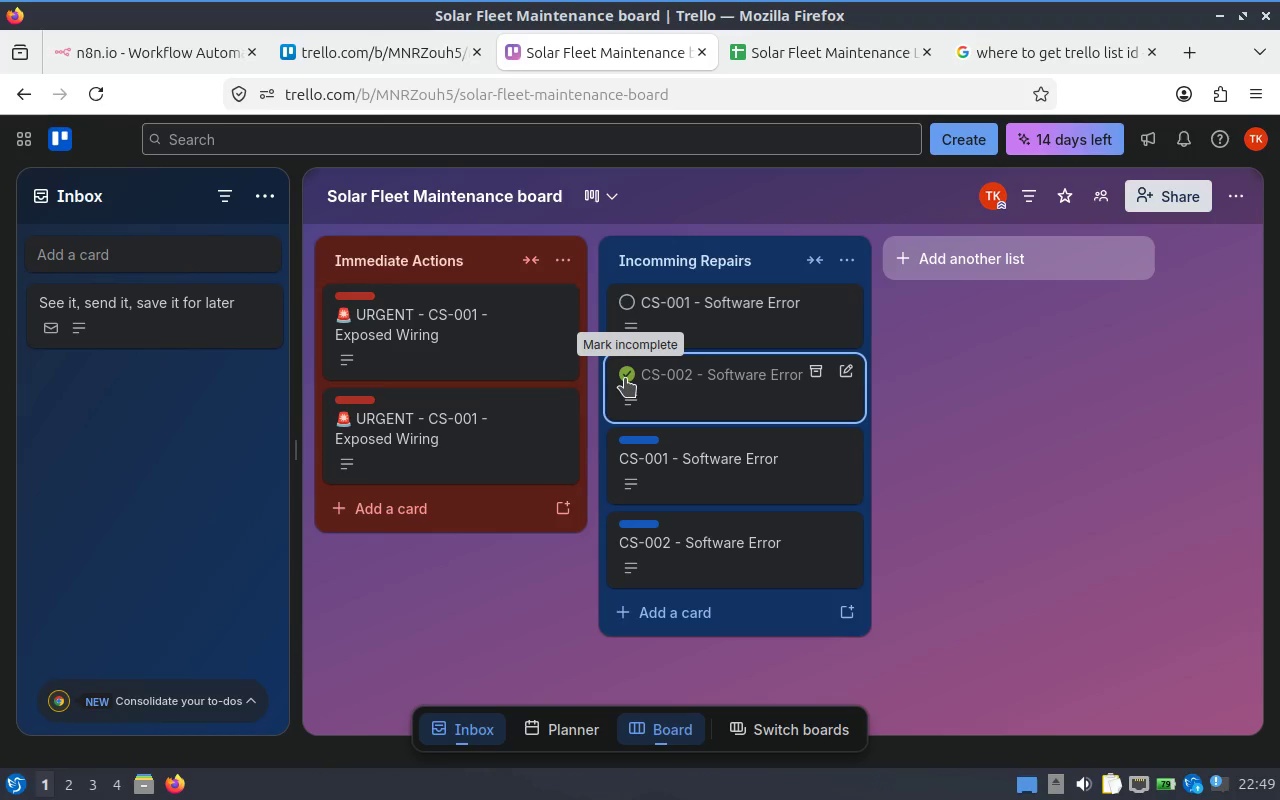 
left_click([625, 380])
 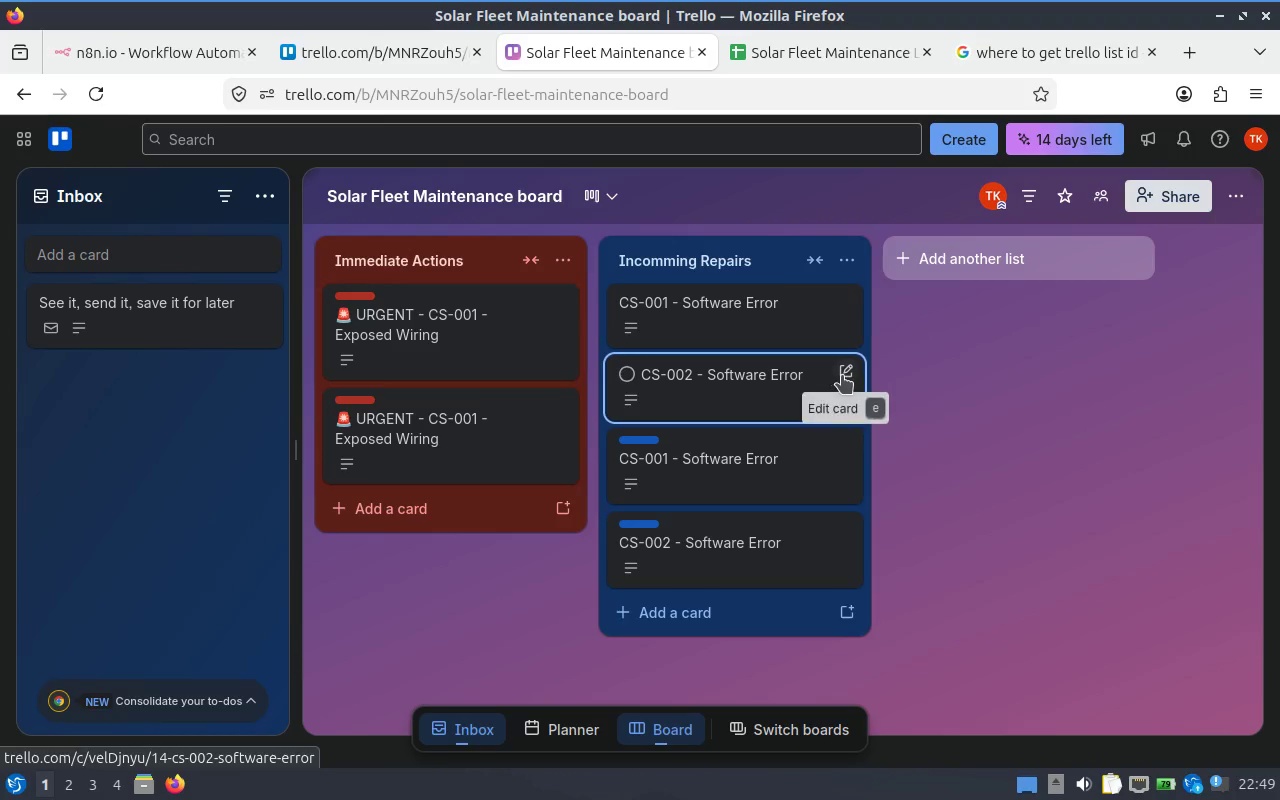 
left_click([843, 375])
 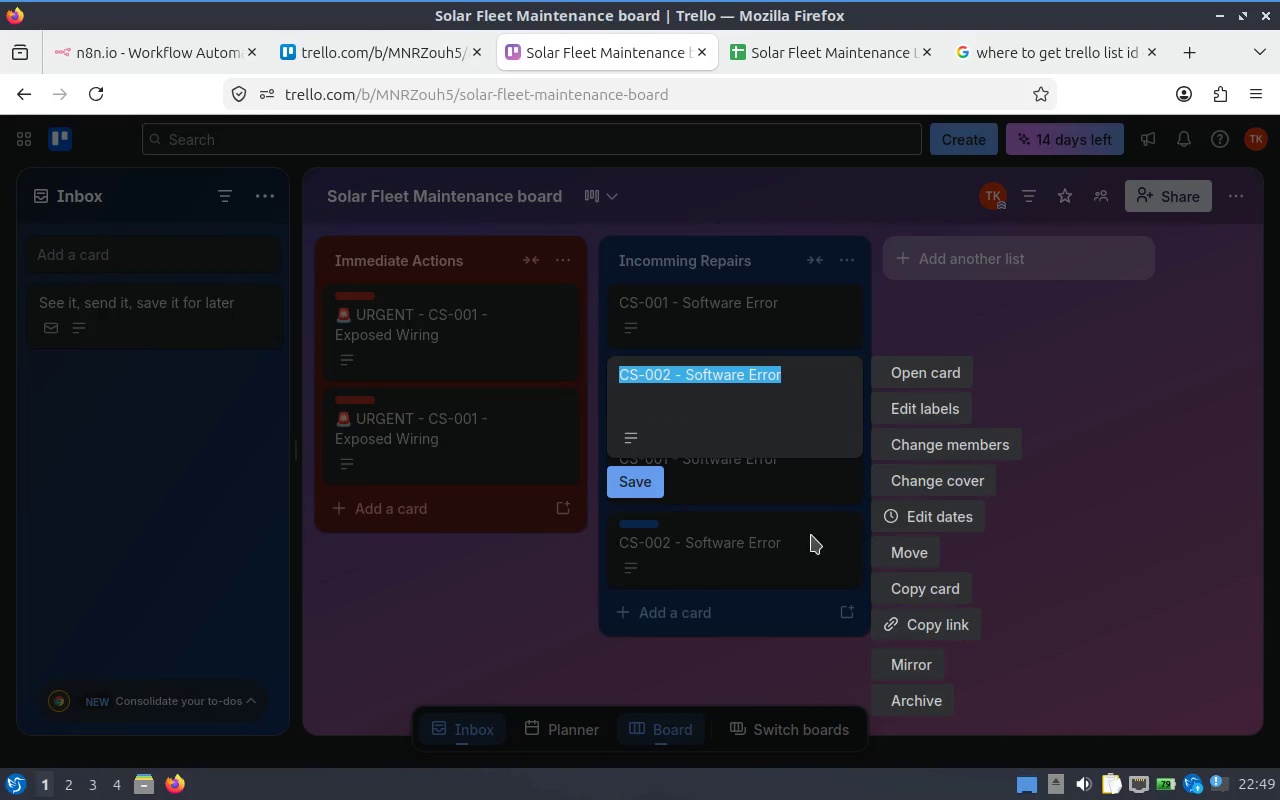 
left_click([827, 531])
 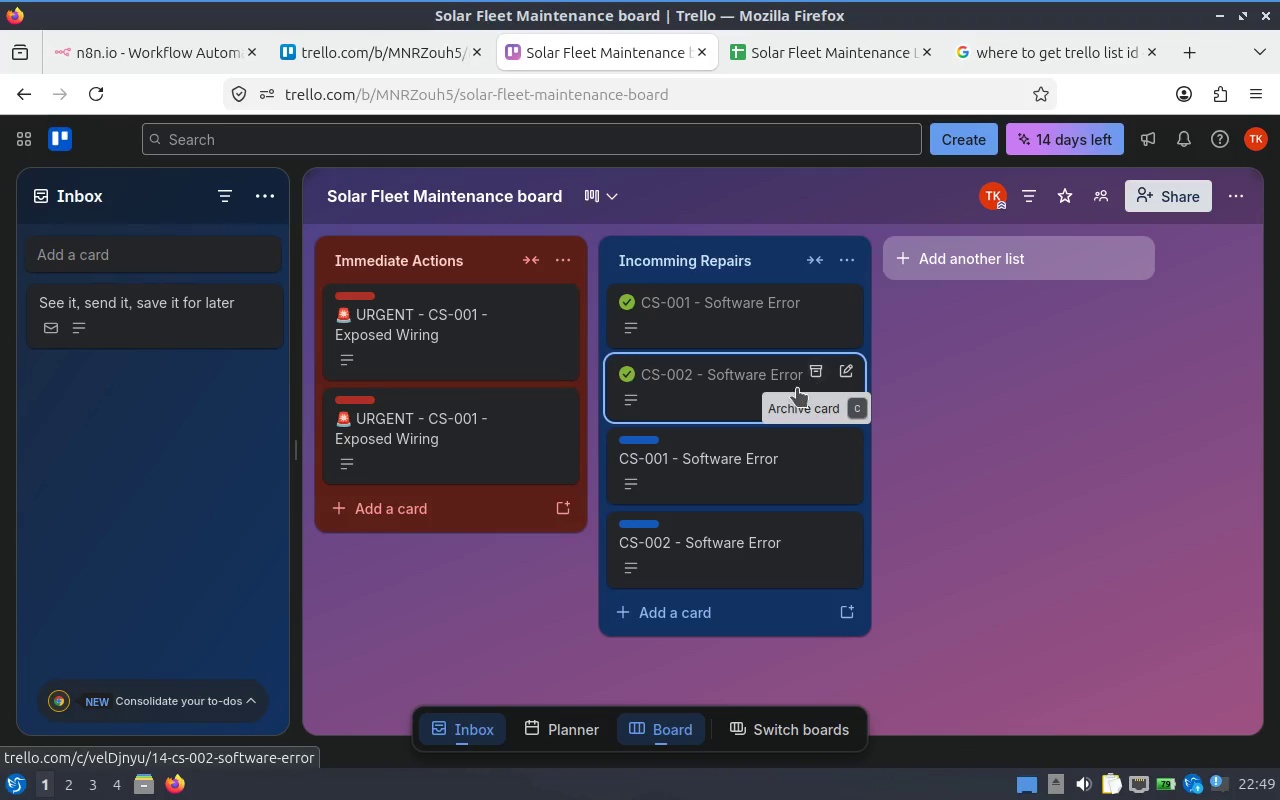 
left_click([812, 373])
 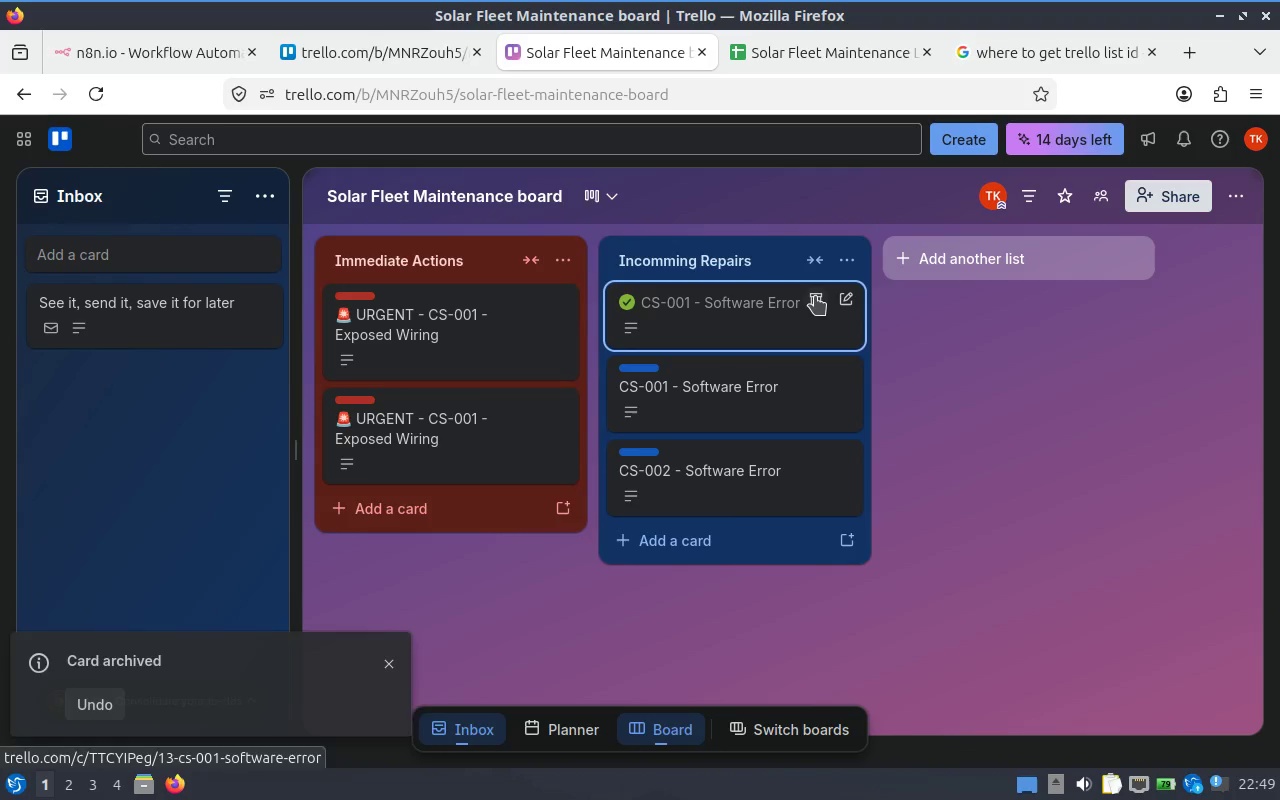 
left_click([812, 301])
 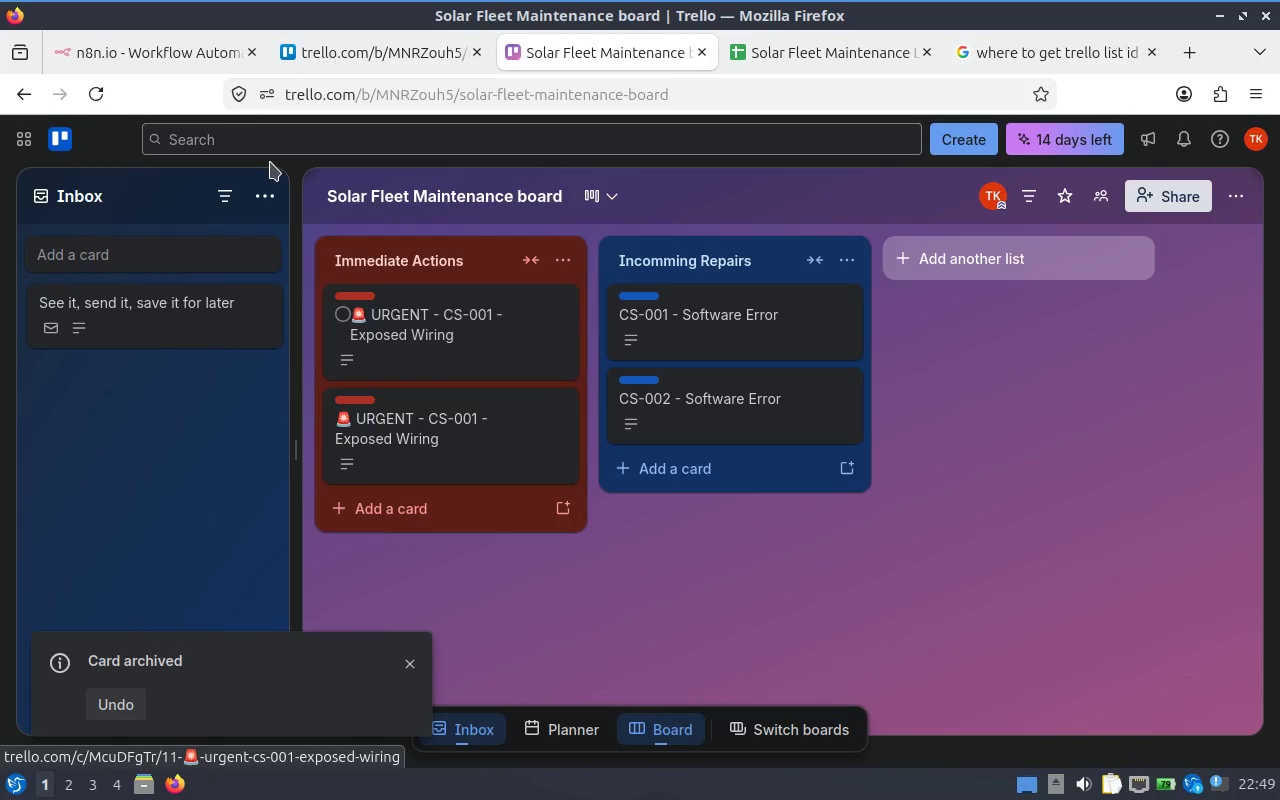 
left_click([135, 53])
 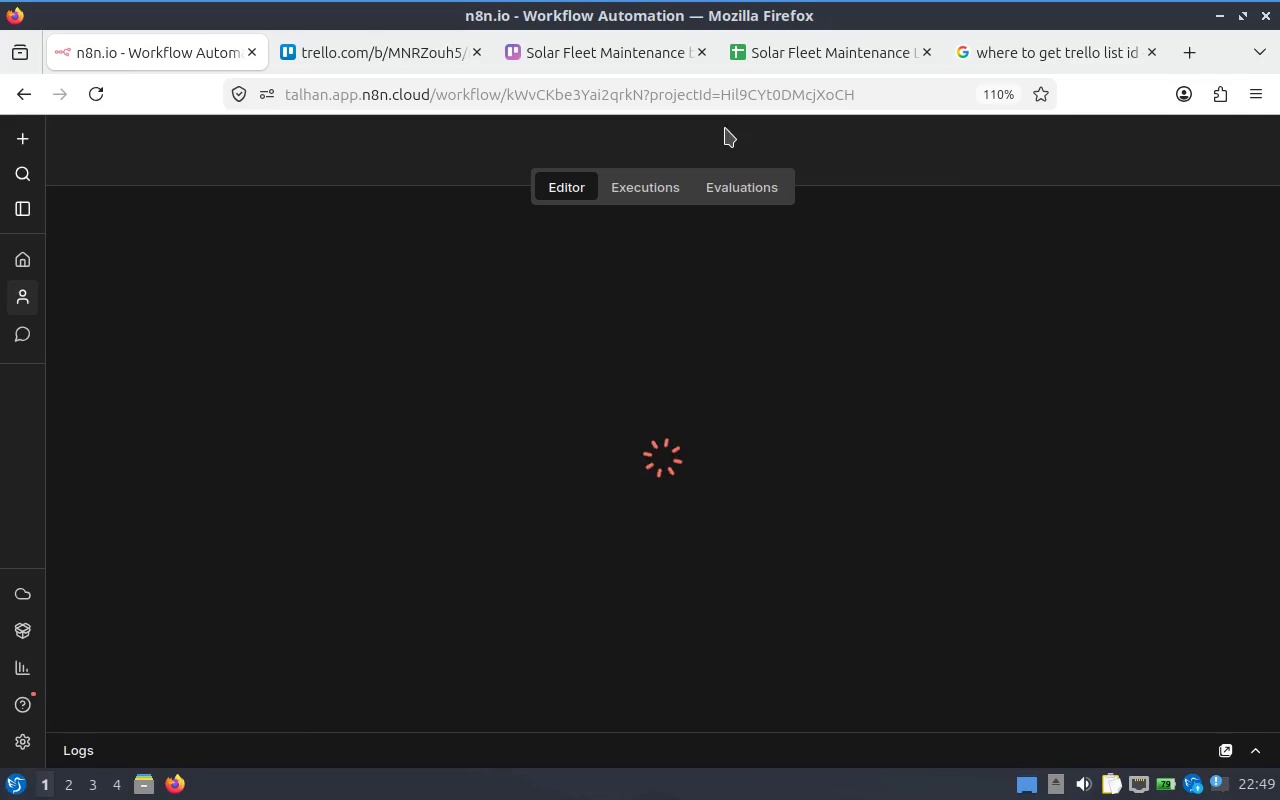 
mouse_move([585, 106])
 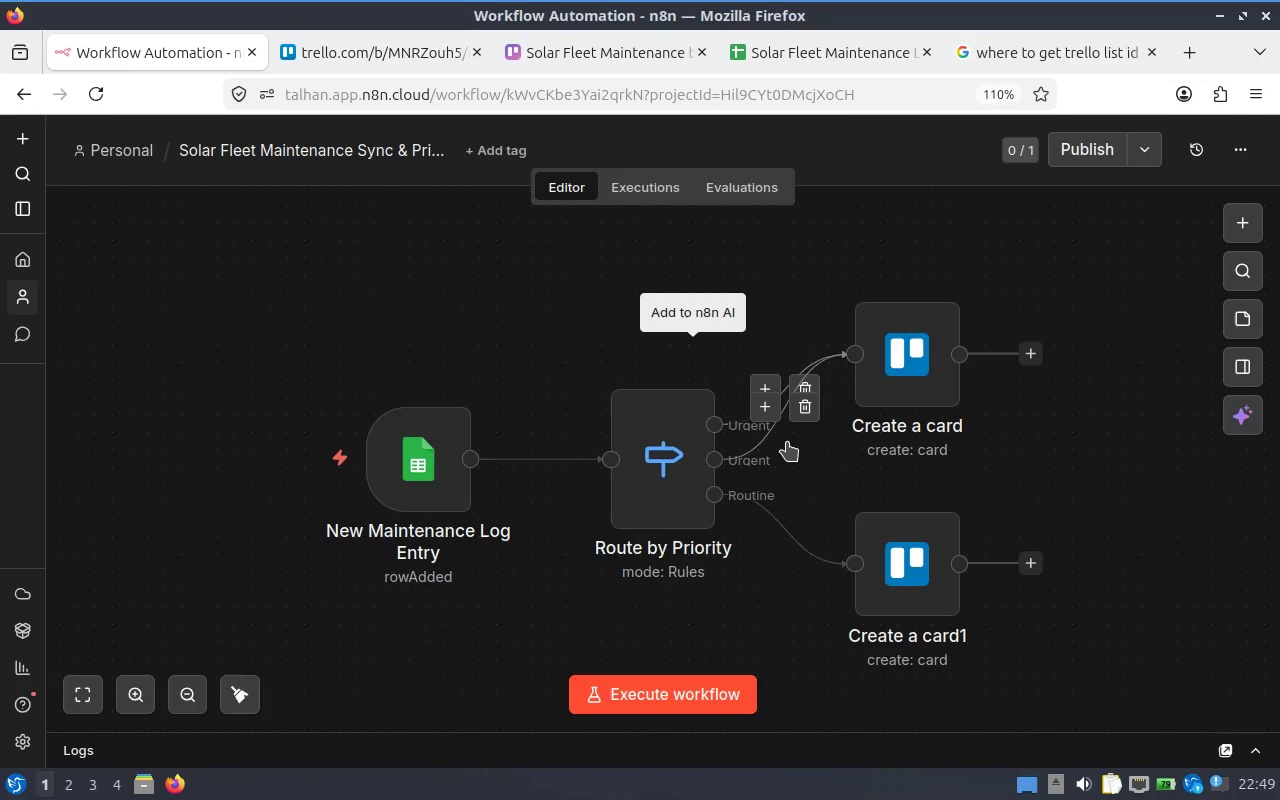 
wait(5.3)
 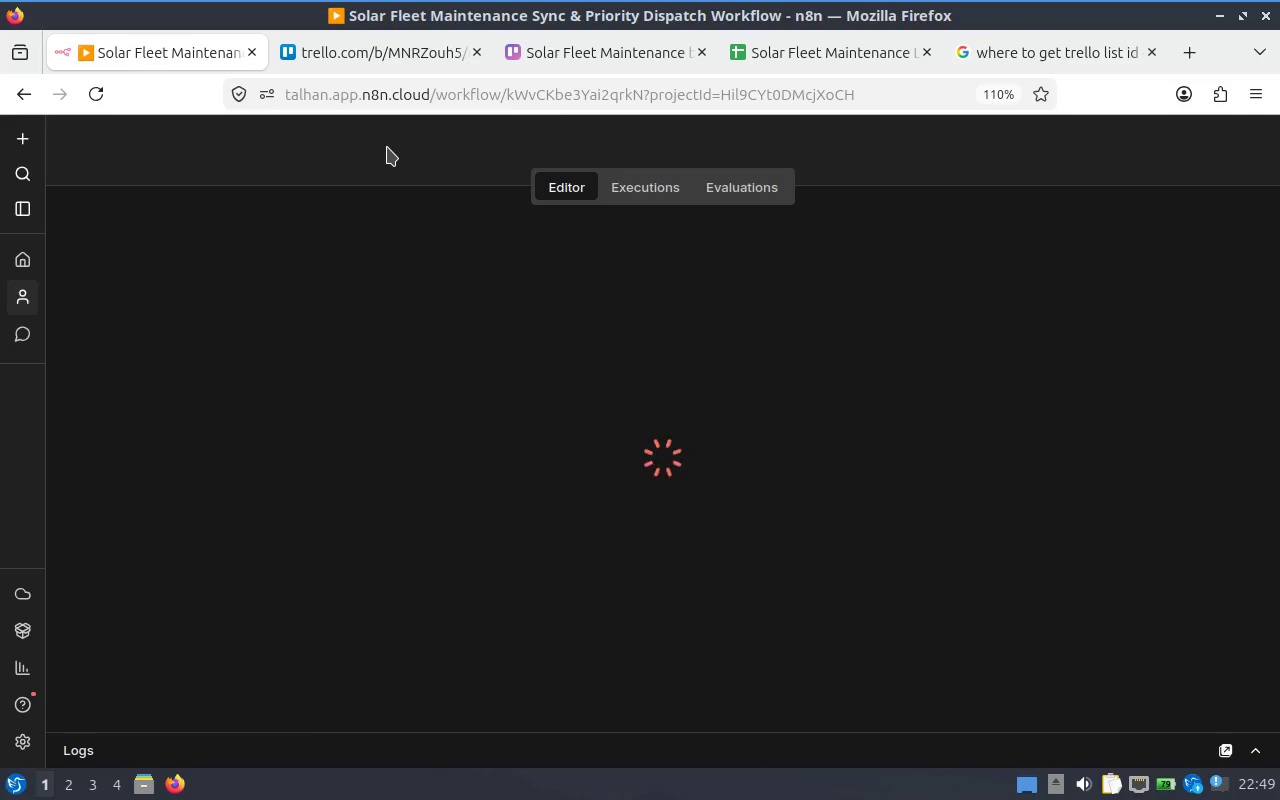 
key(Alt+Tab)